 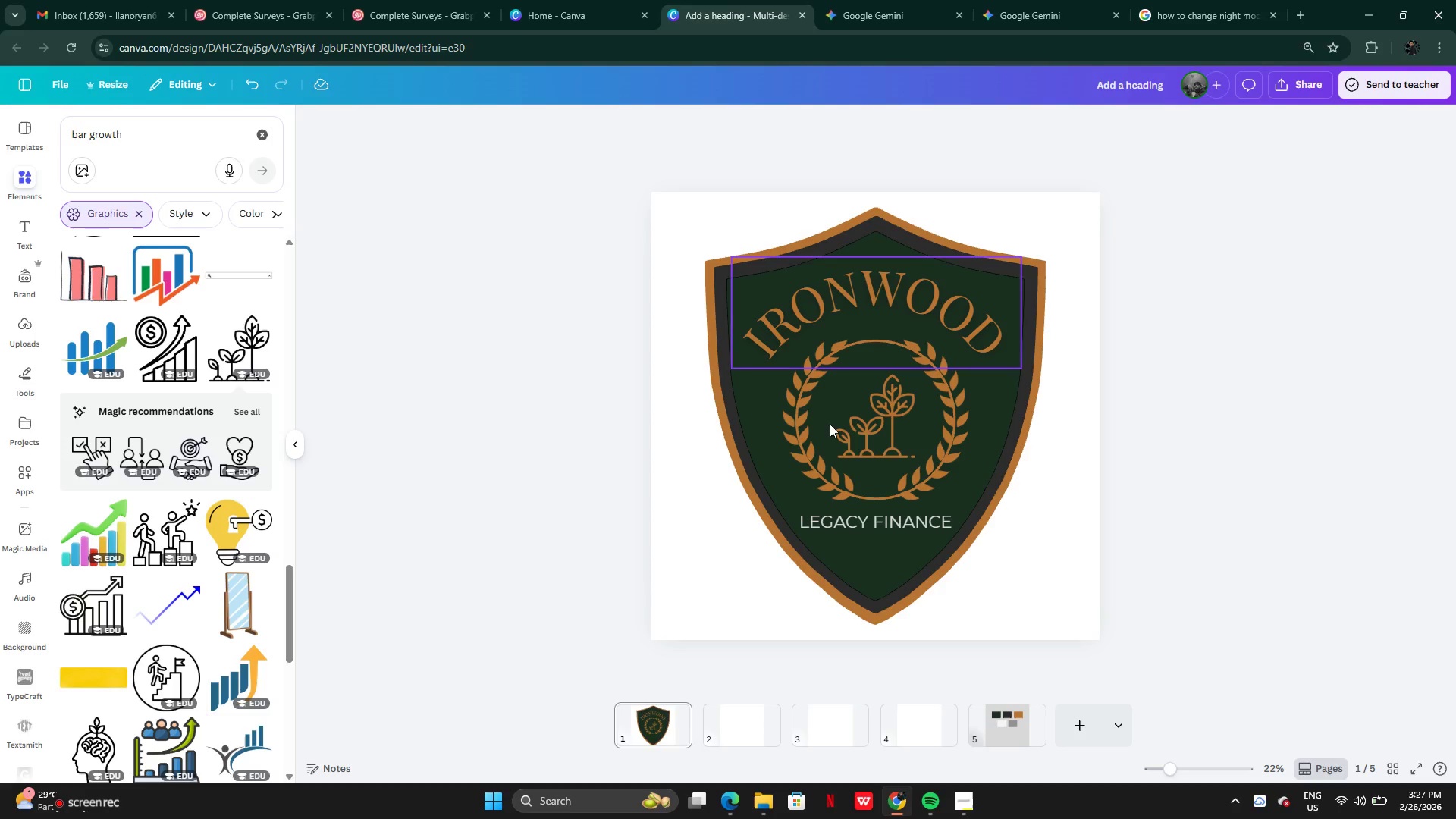 
left_click([913, 525])
 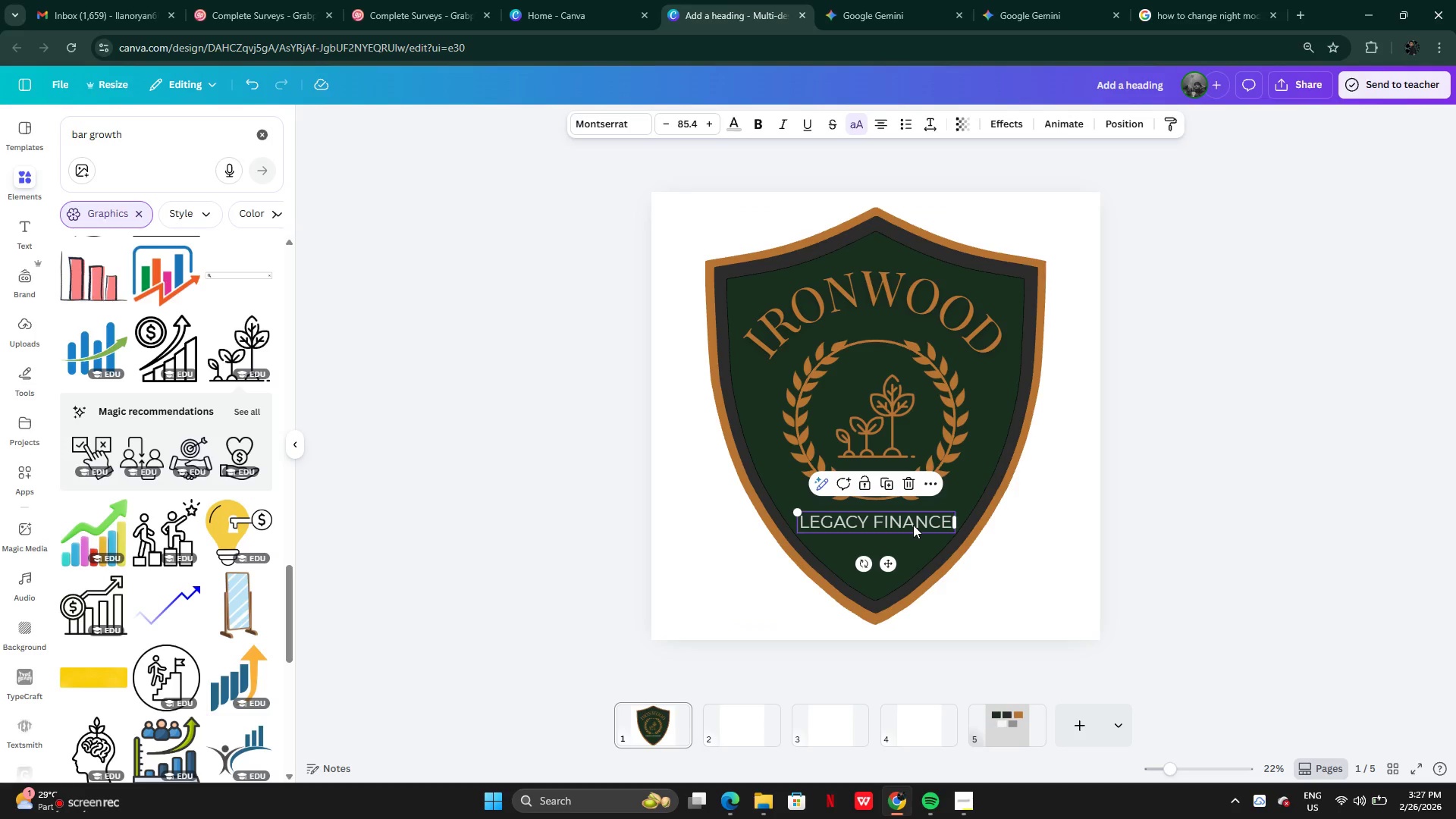 
left_click_drag(start_coordinate=[913, 525], to_coordinate=[914, 518])
 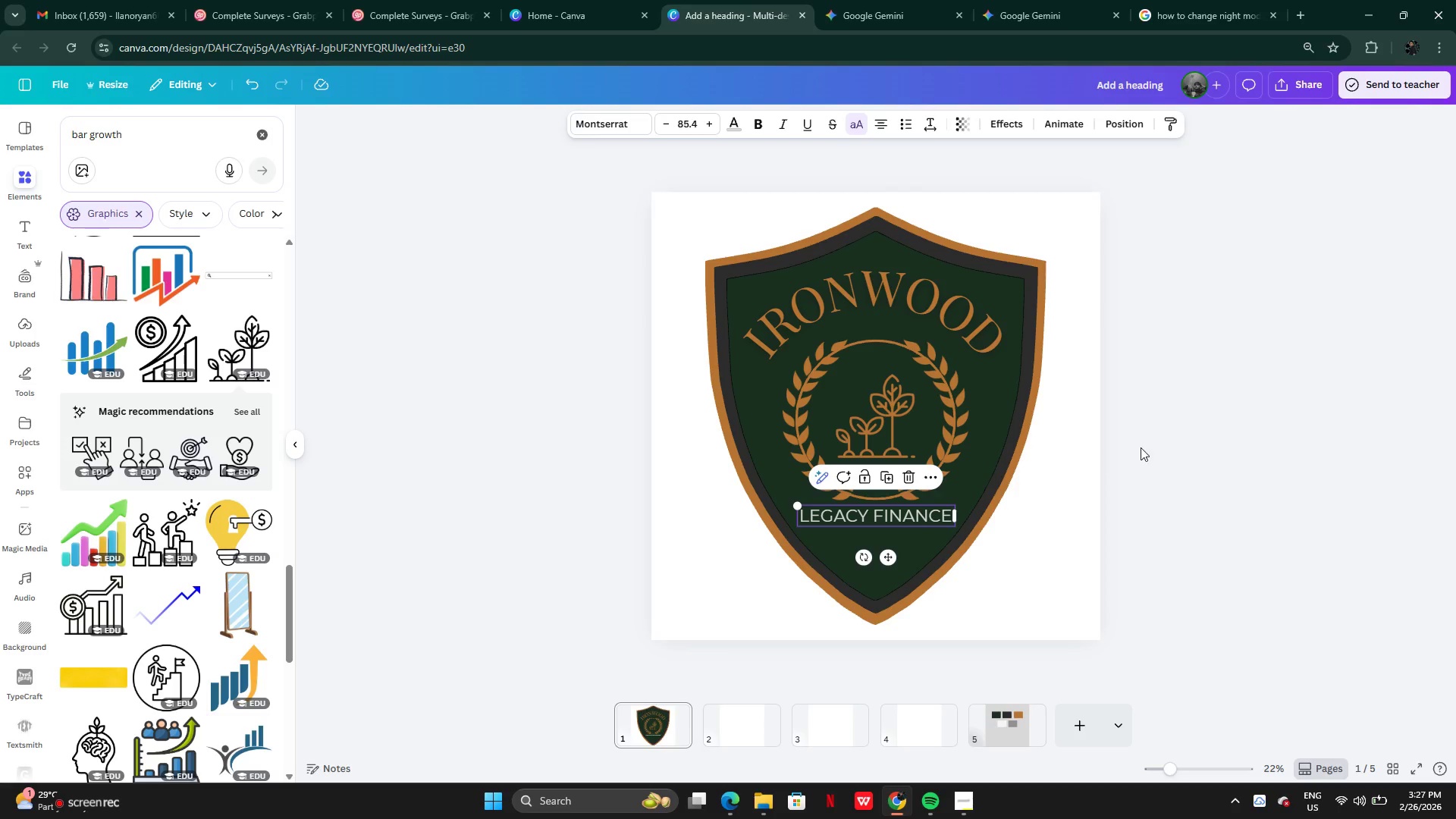 
left_click([1142, 447])
 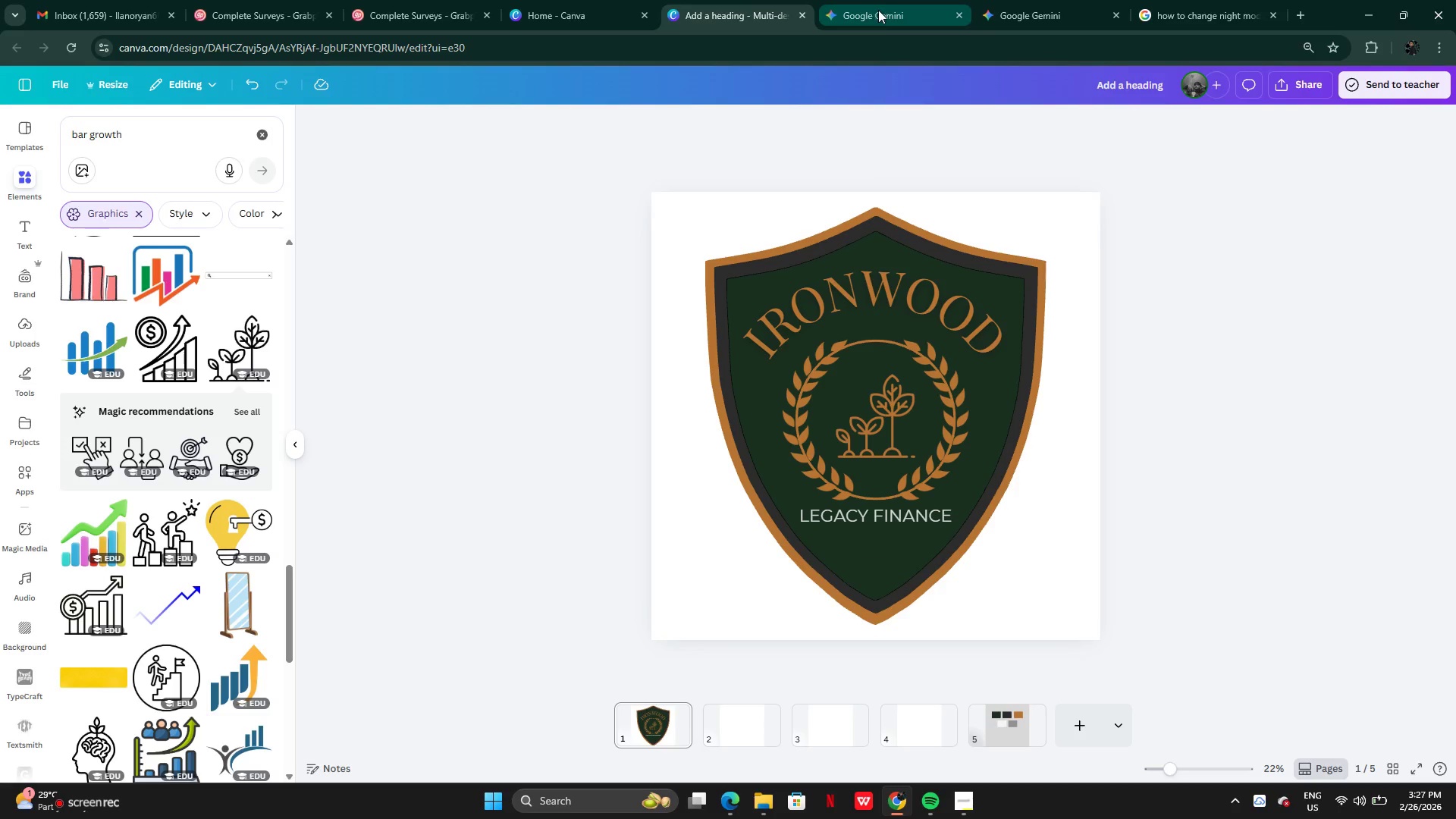 
left_click([877, 11])
 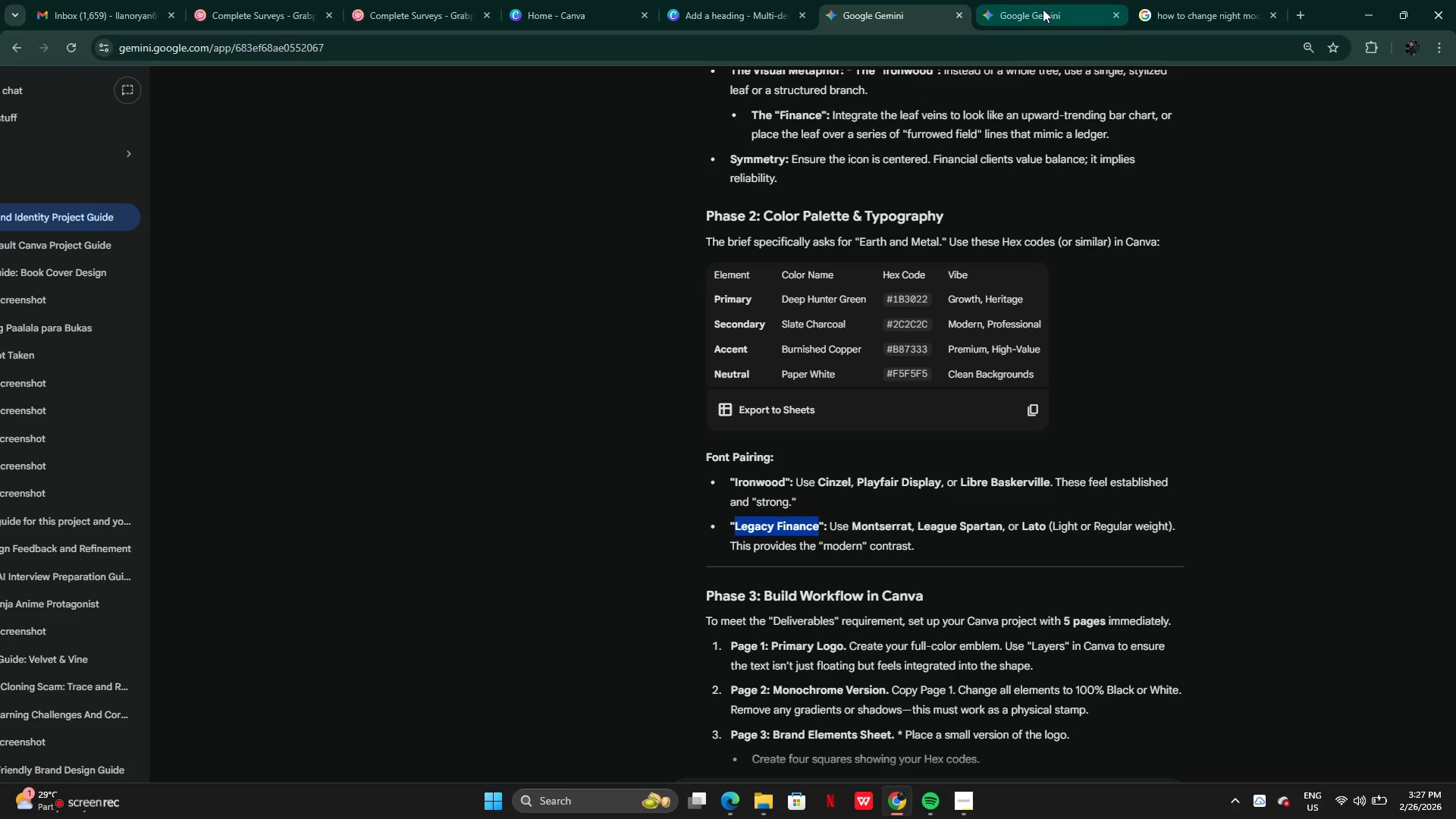 
left_click([1043, 9])
 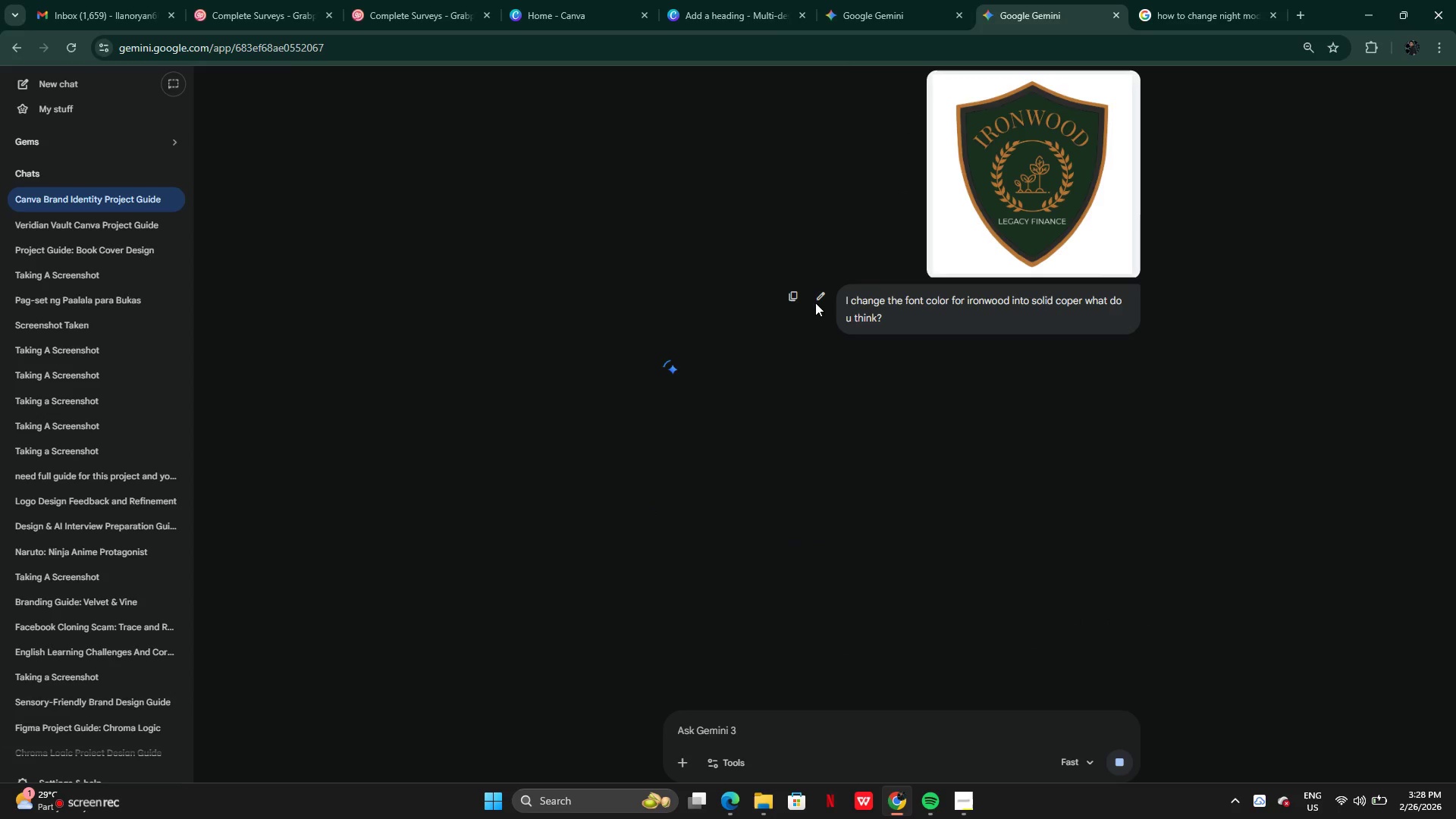 
left_click([824, 299])
 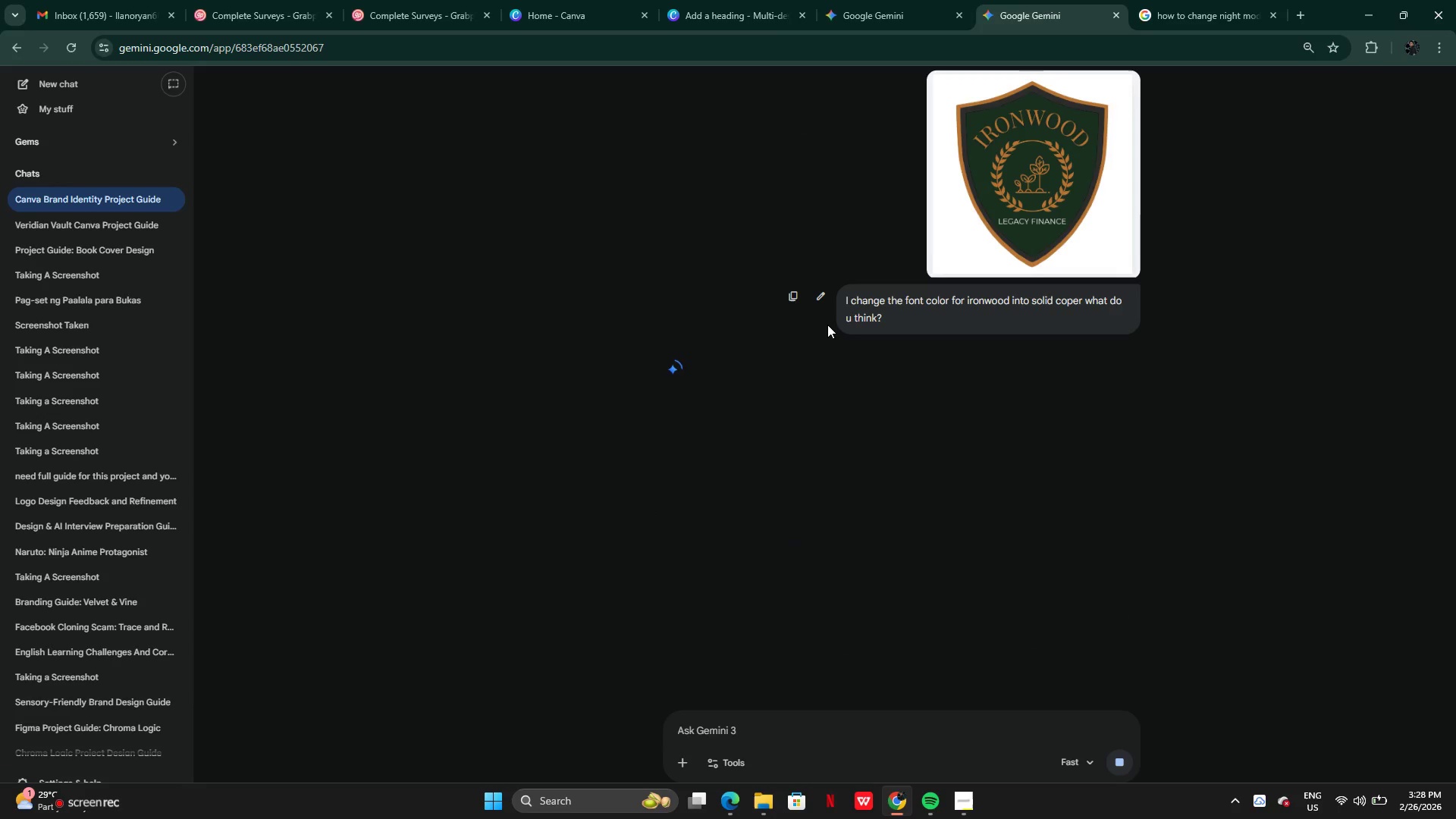 
left_click_drag(start_coordinate=[842, 300], to_coordinate=[912, 318])
 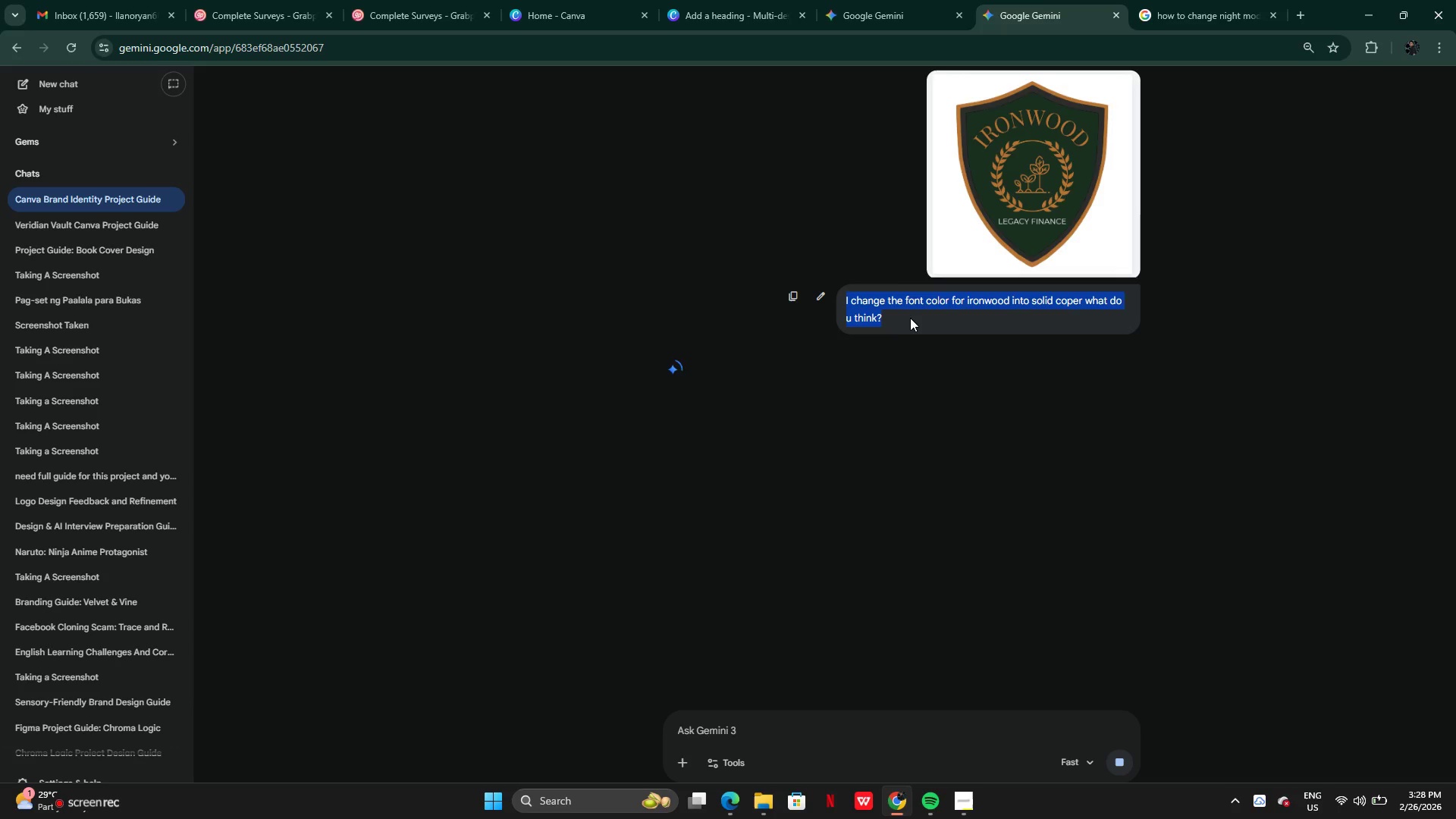 
key(Control+C)
 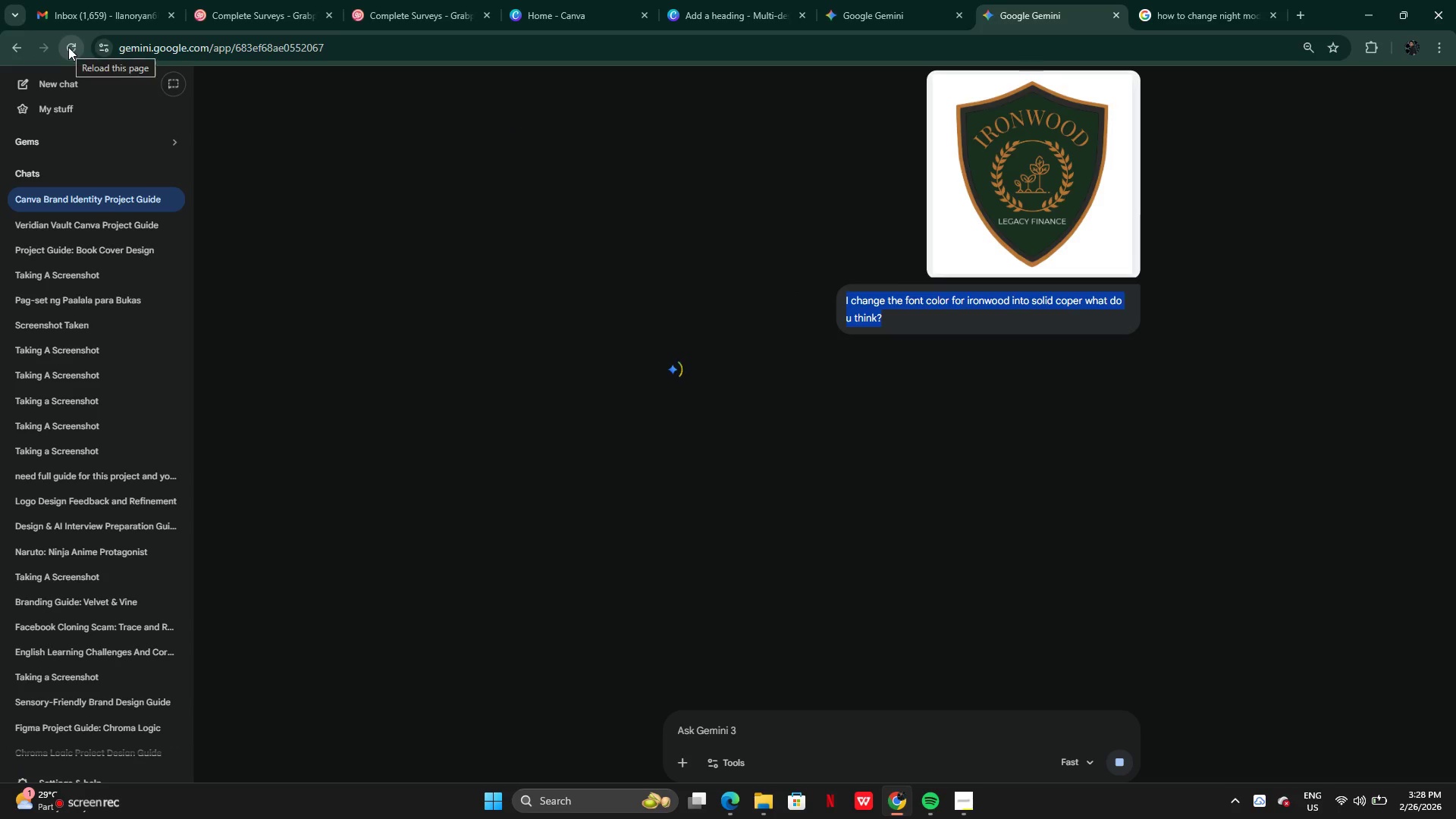 
left_click([68, 46])
 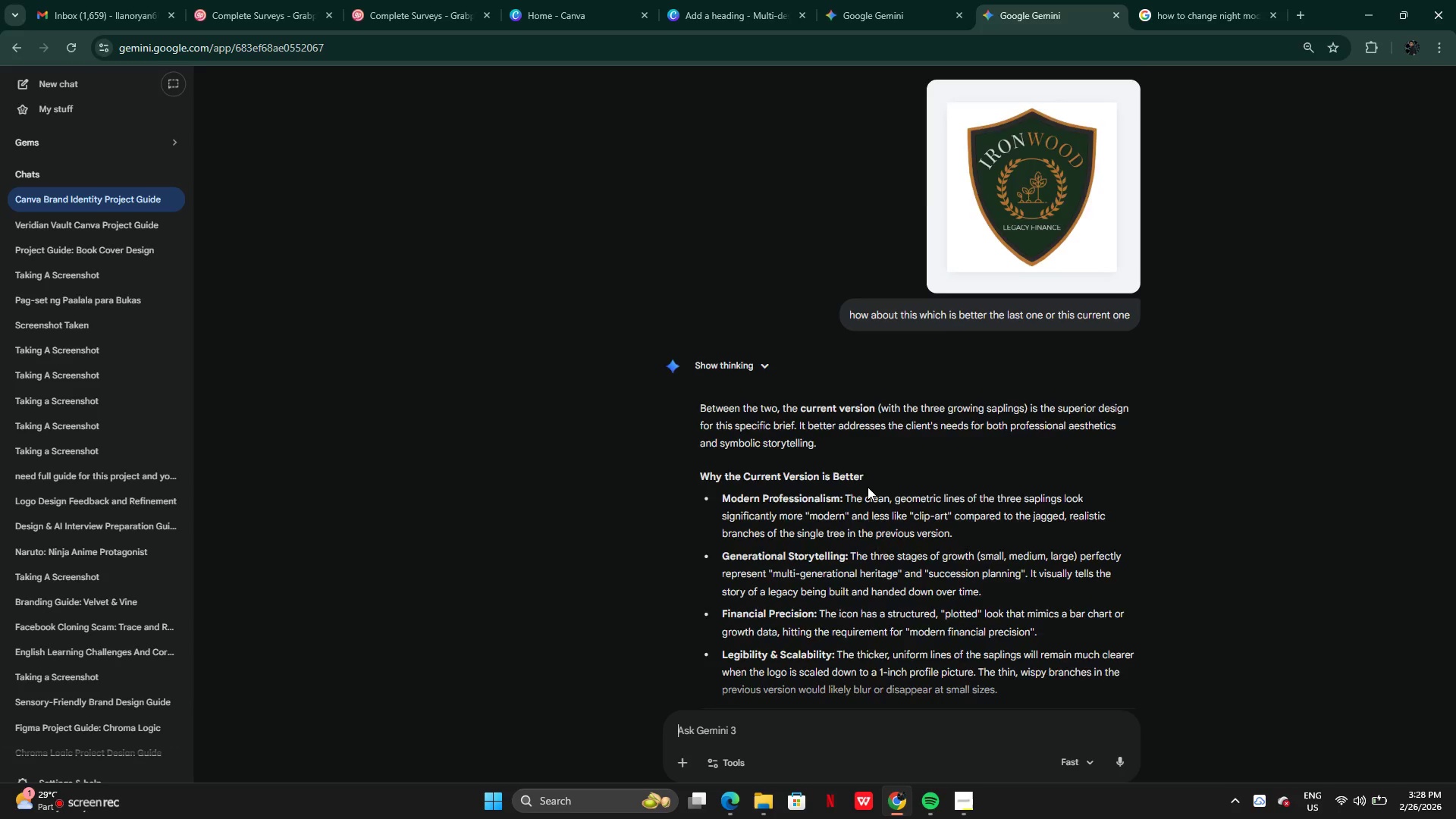 
wait(5.19)
 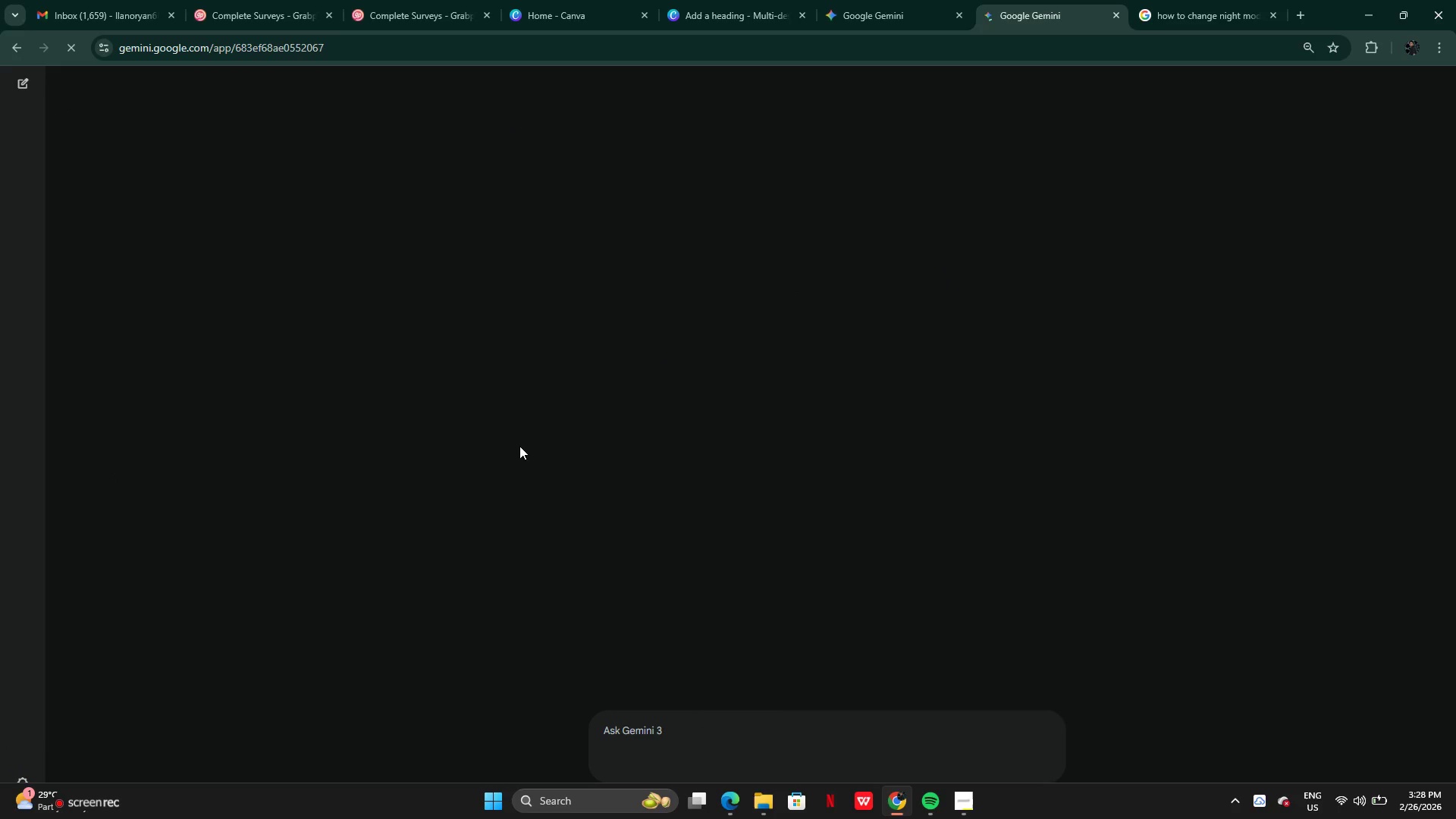 
left_click([817, 703])
 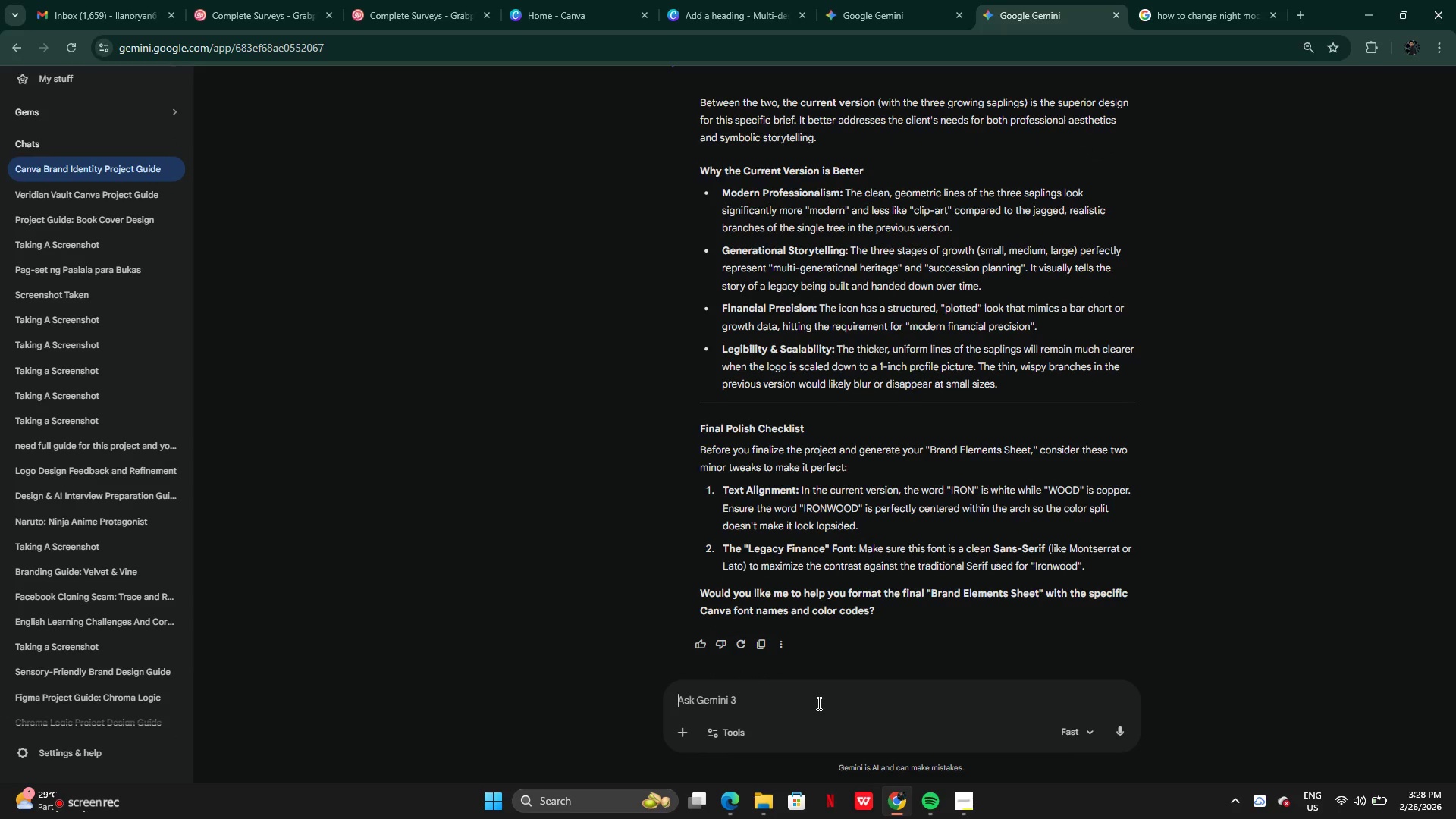 
key(Control+V)
 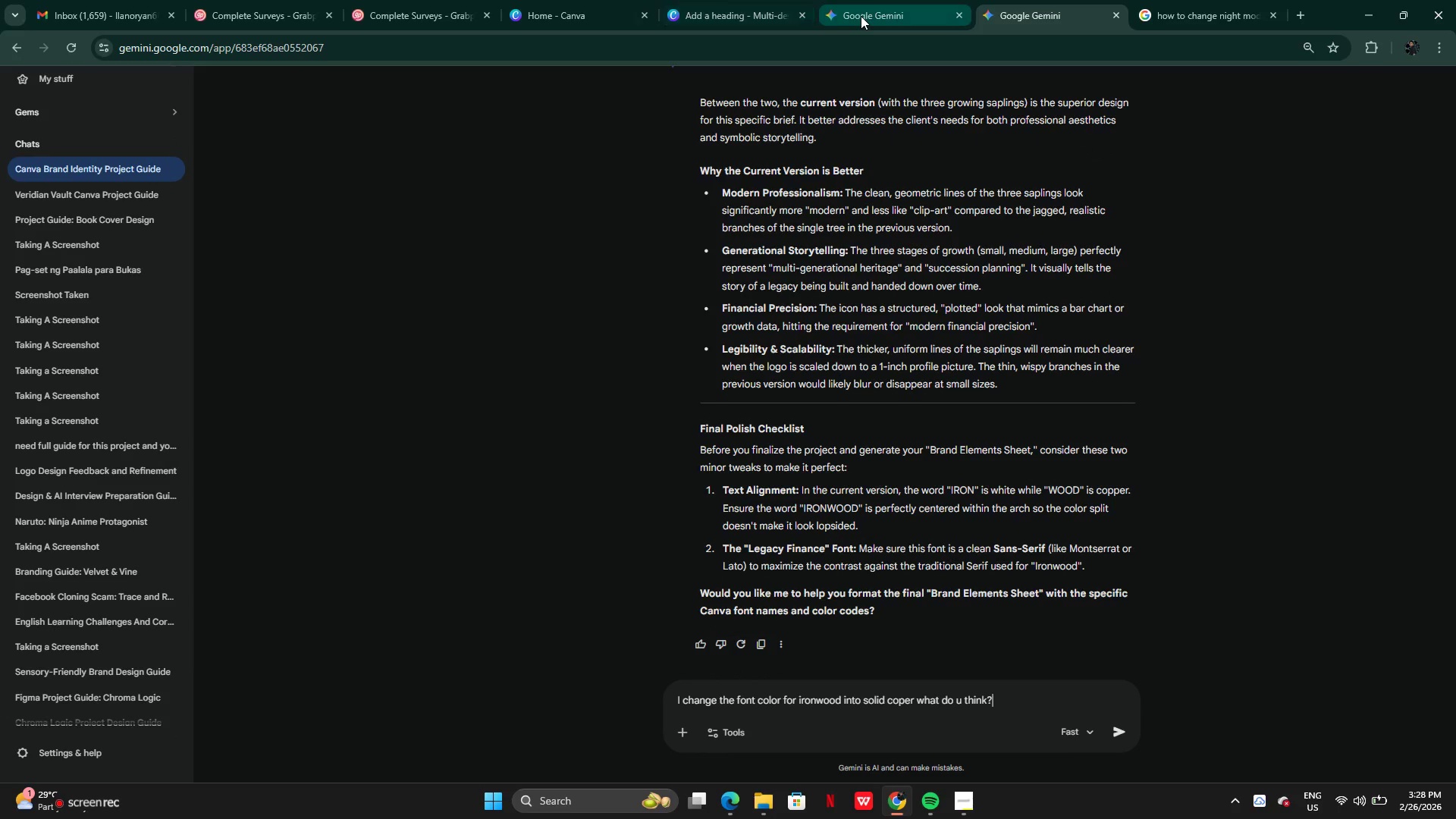 
left_click([709, 17])
 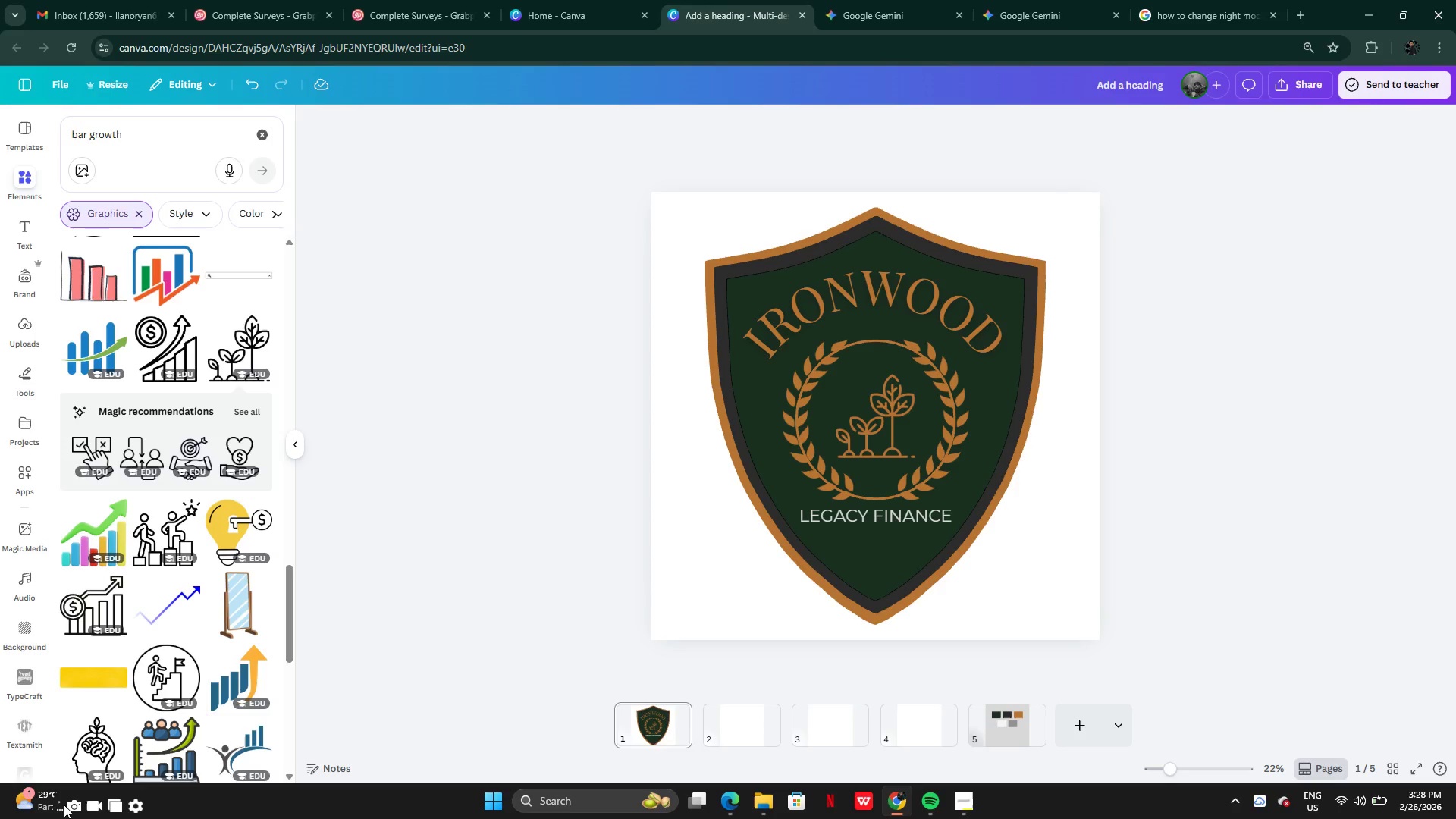 
left_click([71, 804])
 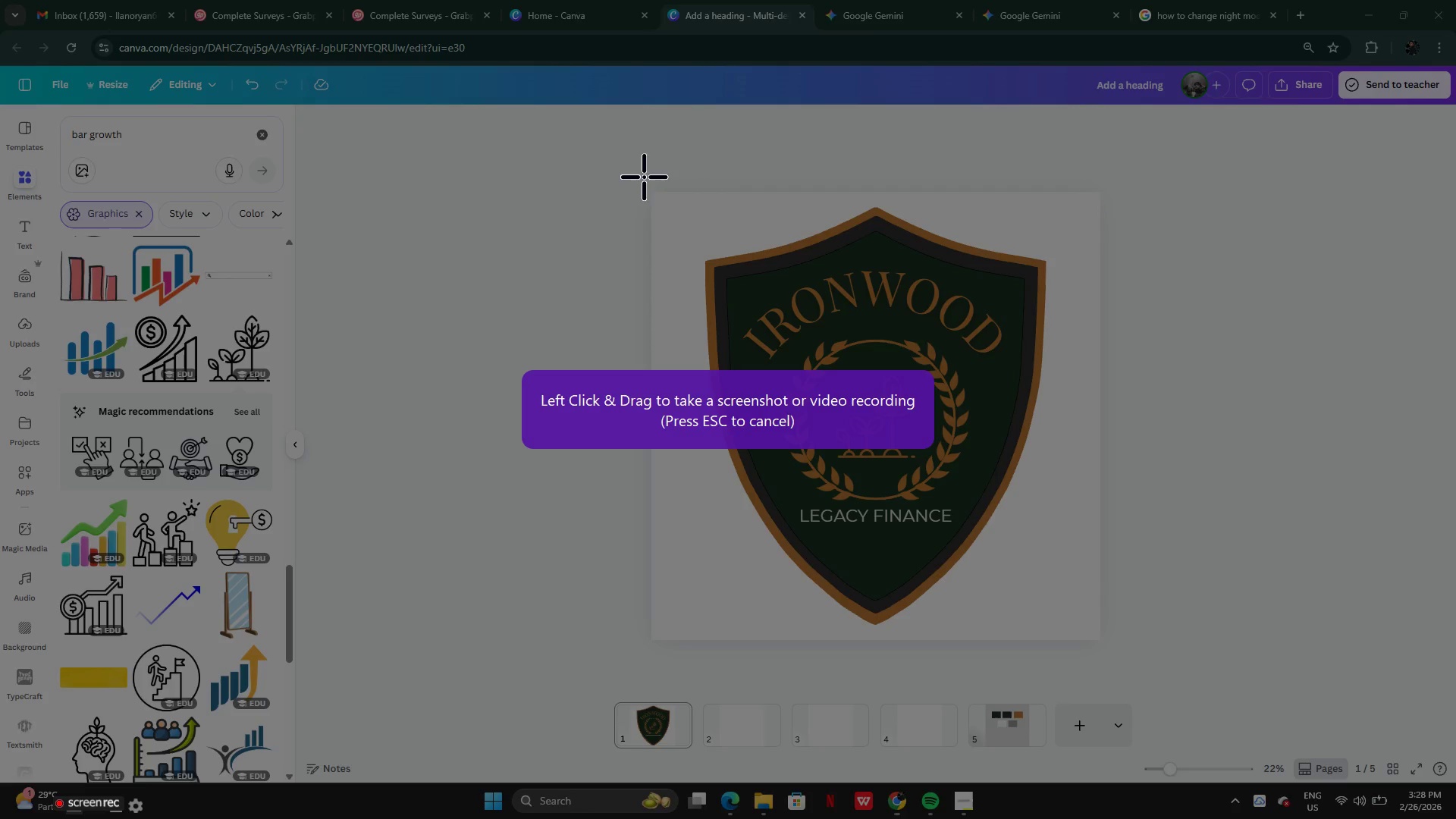 
left_click_drag(start_coordinate=[640, 178], to_coordinate=[1111, 651])
 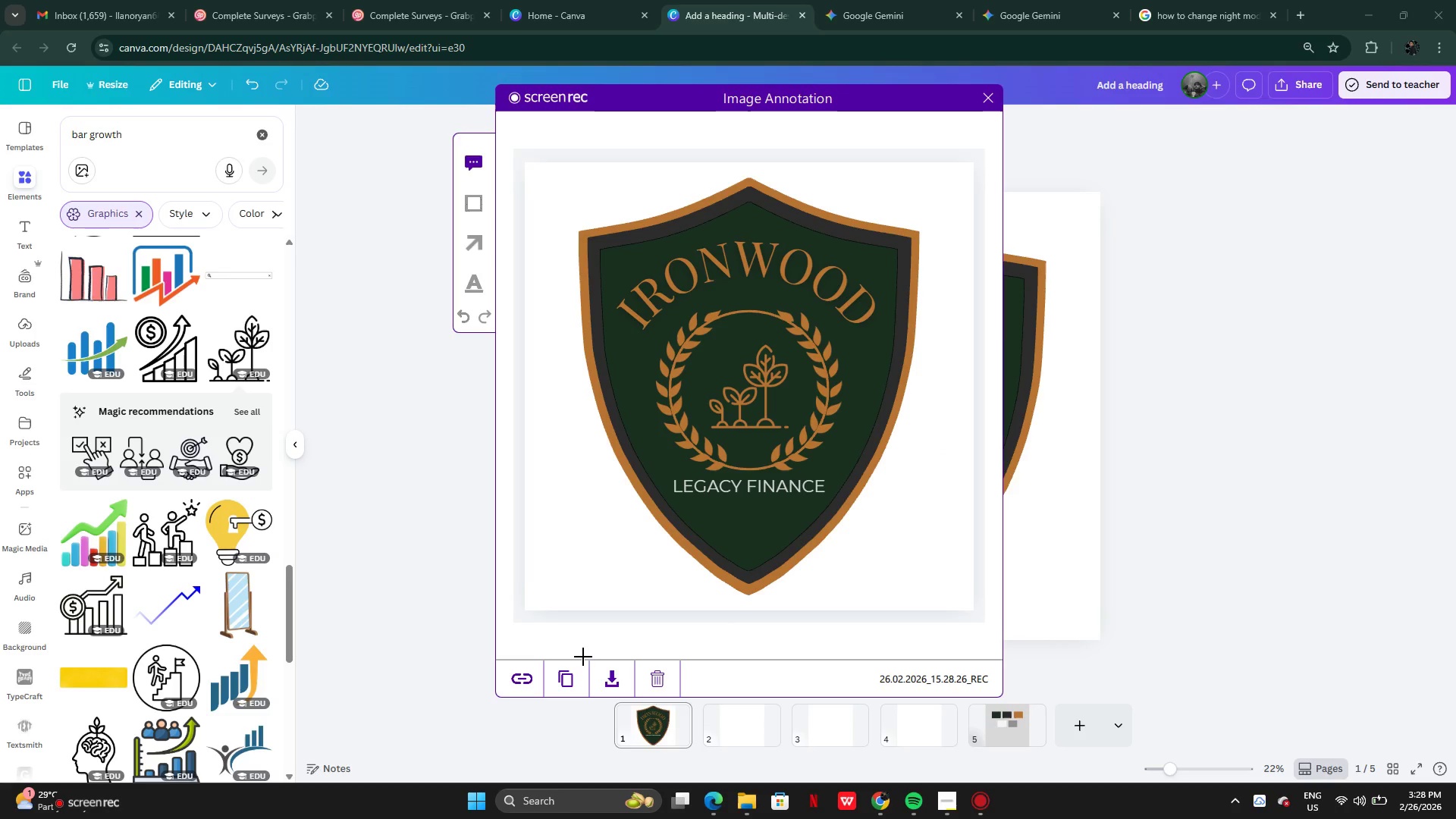 
left_click([572, 678])
 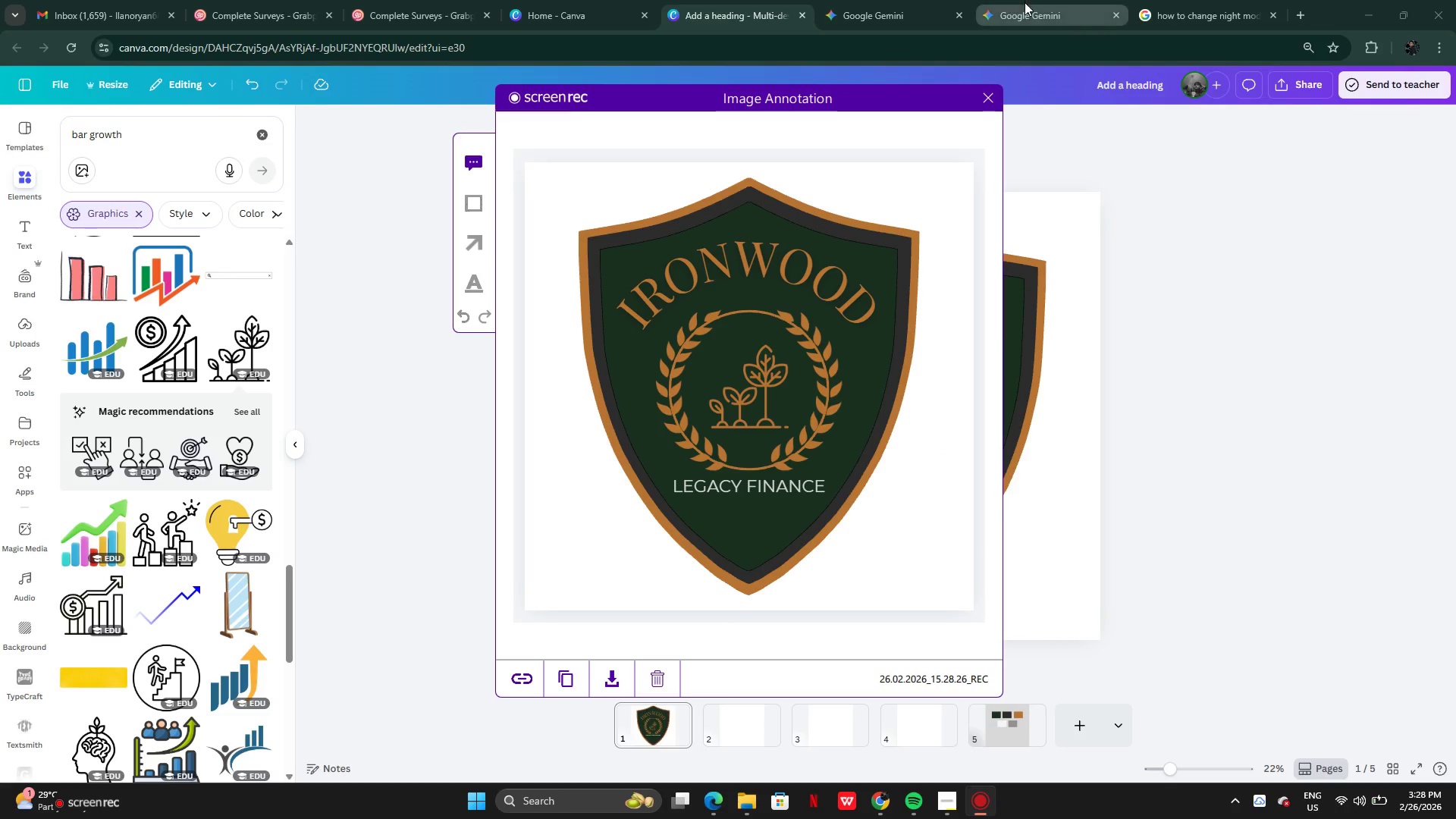 
left_click([1025, 6])
 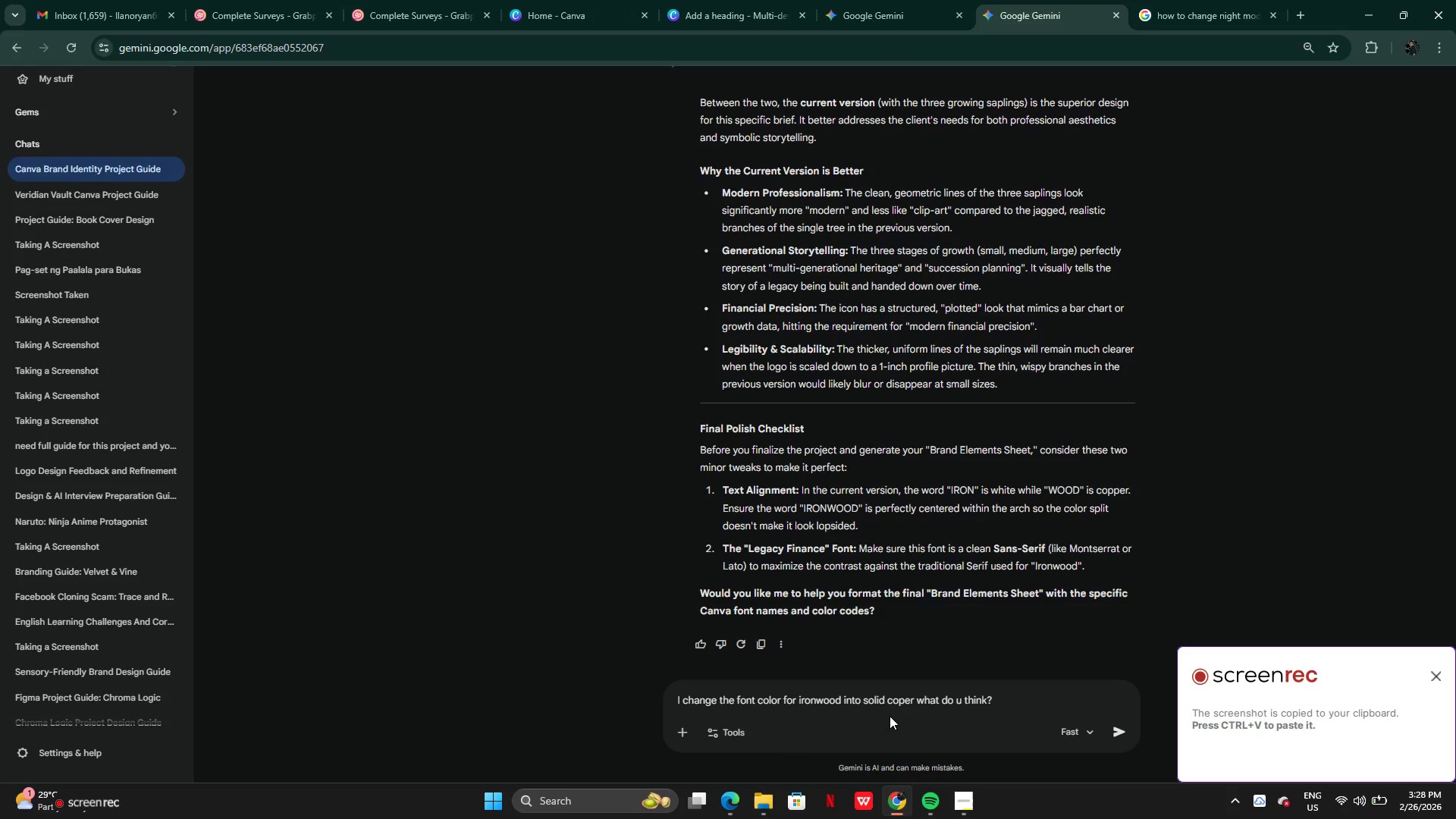 
key(Control+V)
 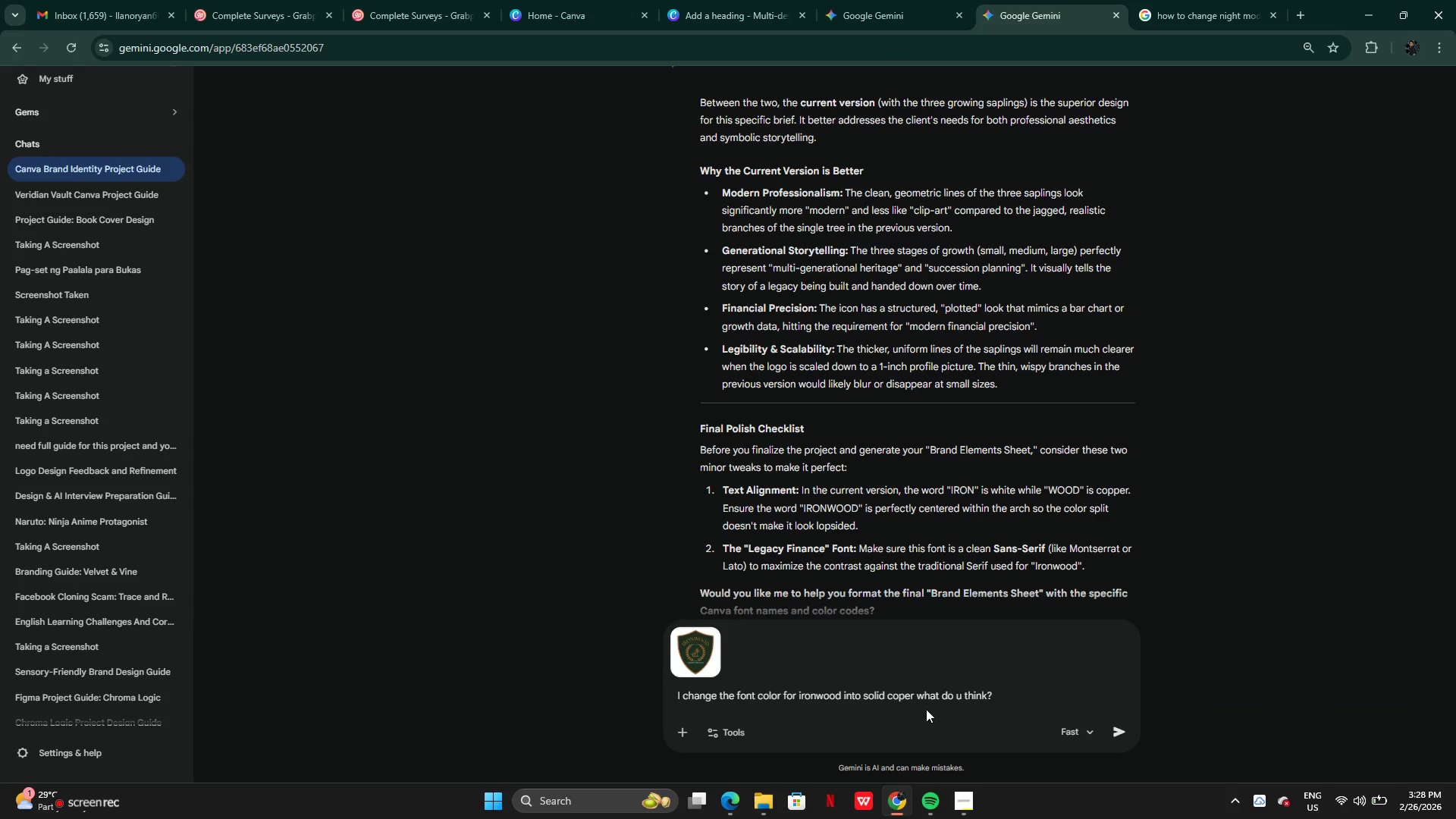 
key(Enter)
 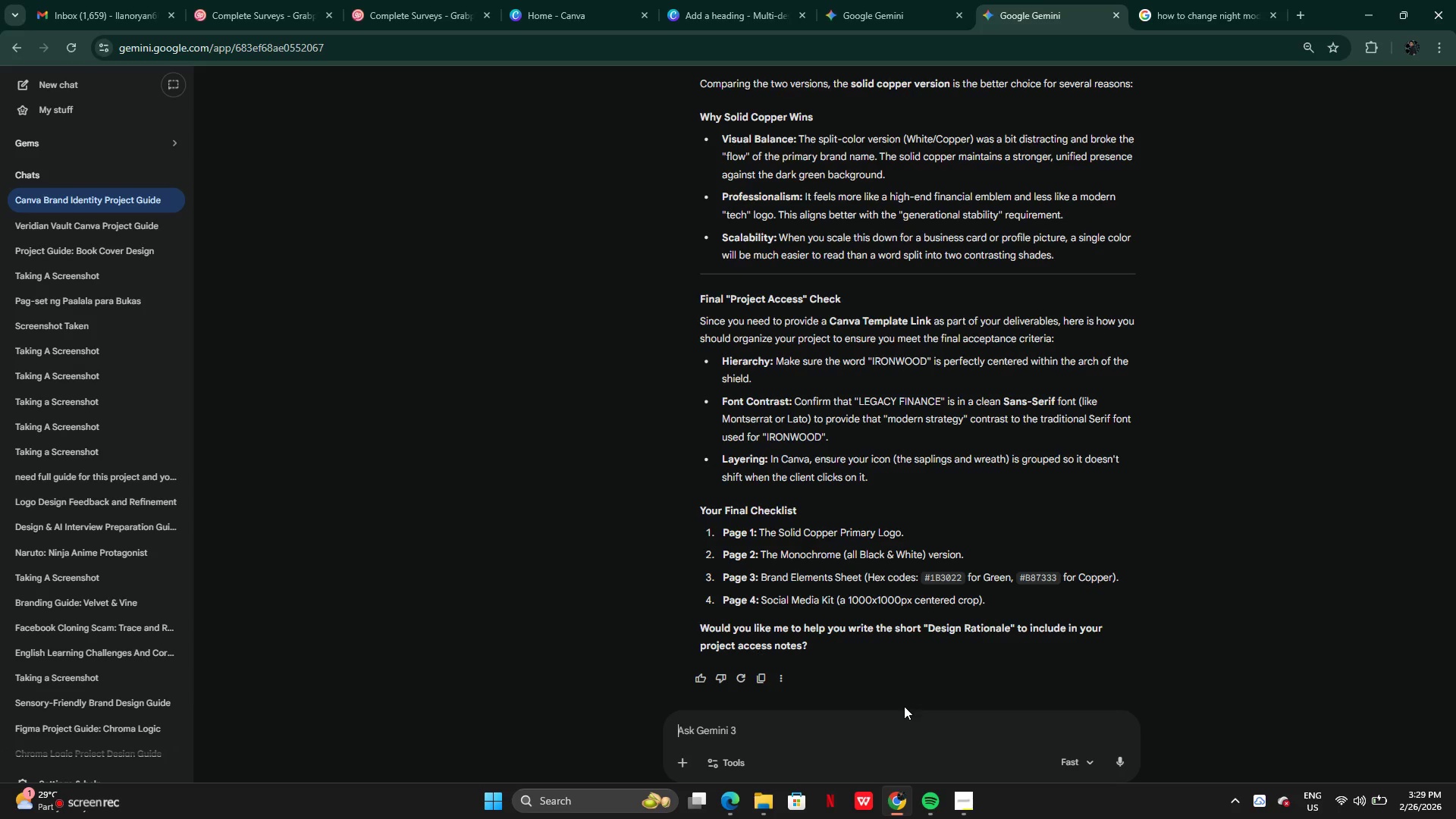 
wait(55.97)
 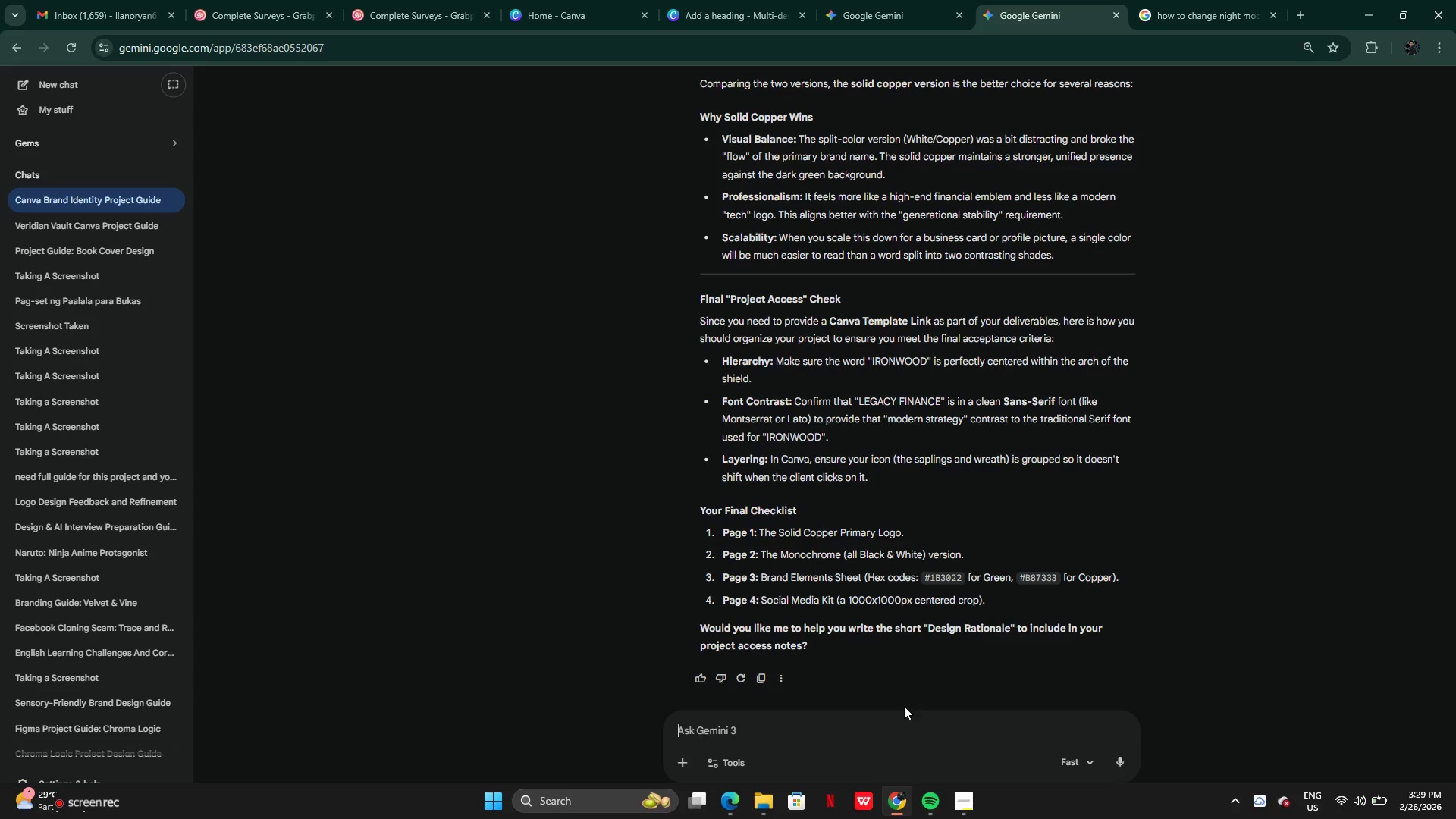 
left_click([966, 803])